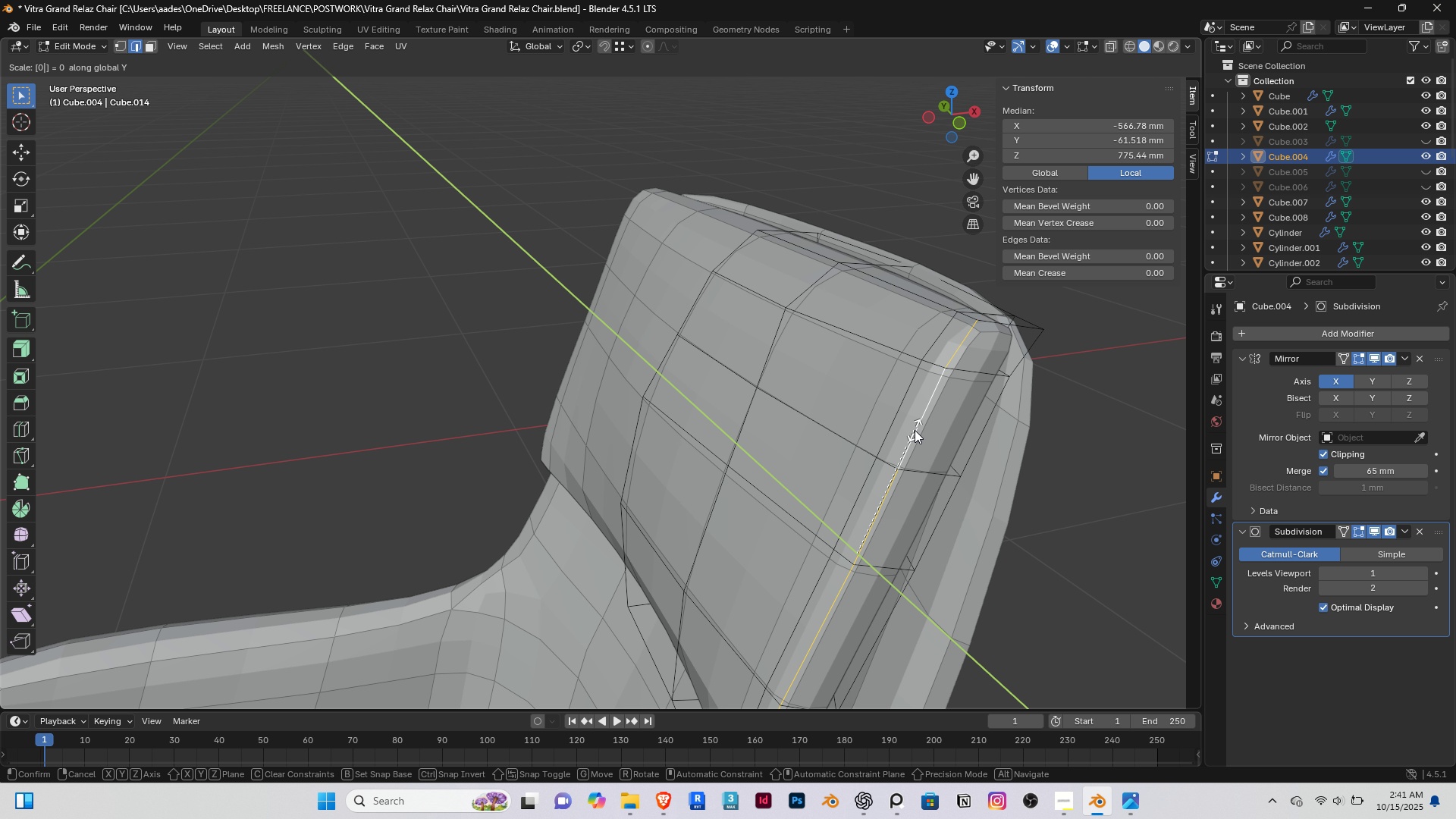 
key(Enter)
 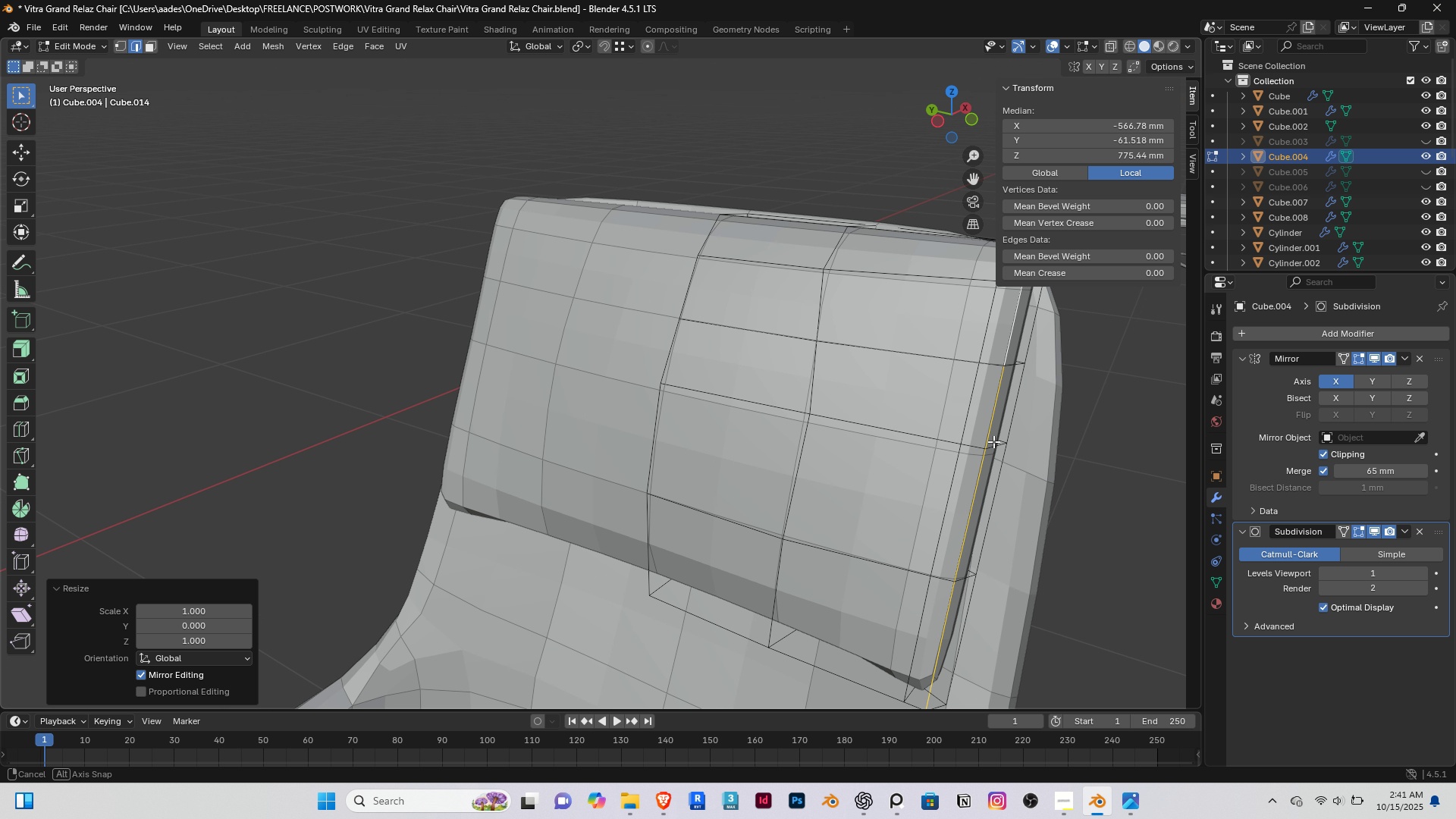 
scroll: coordinate [954, 441], scroll_direction: down, amount: 3.0
 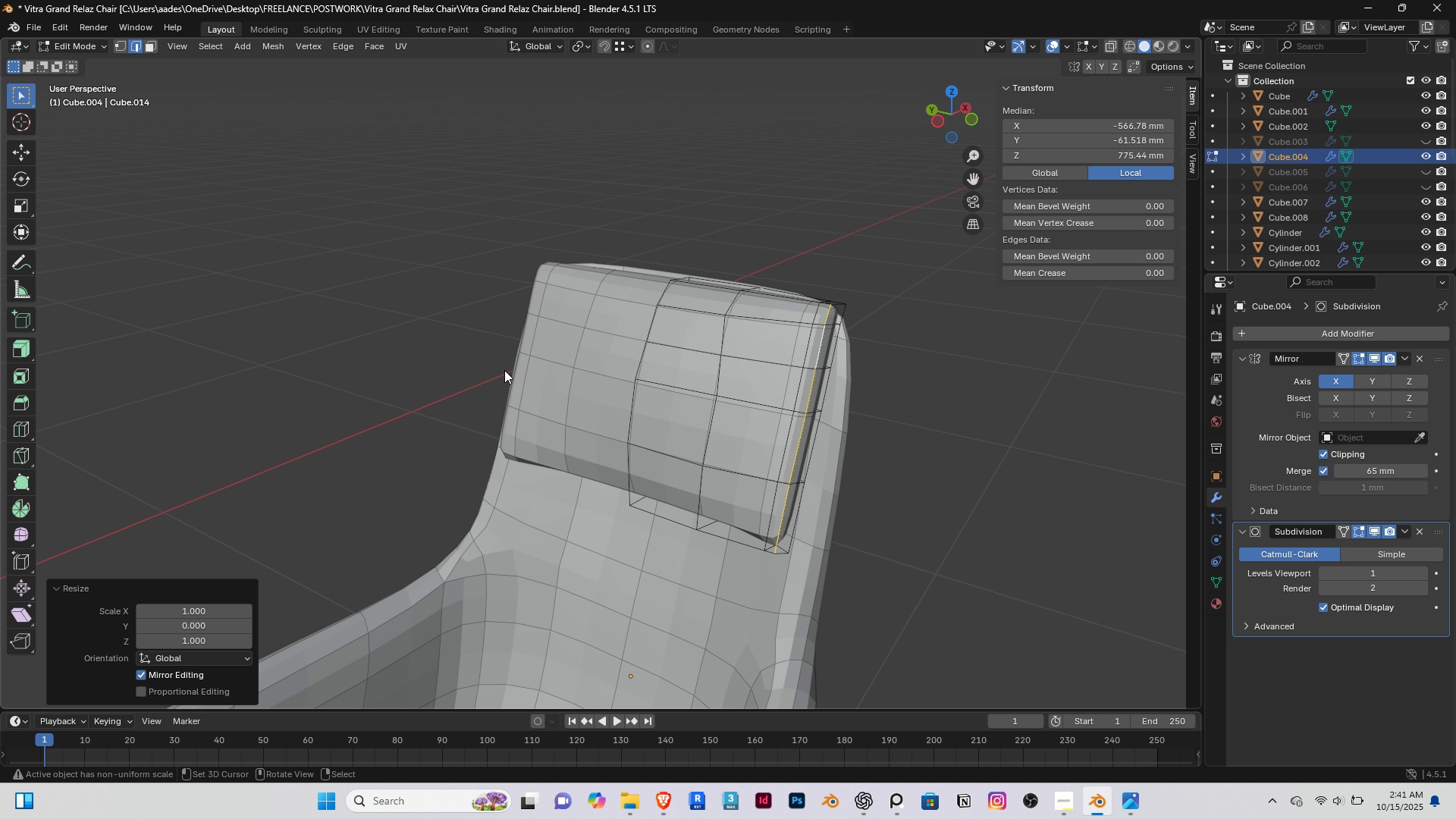 
key(Tab)
 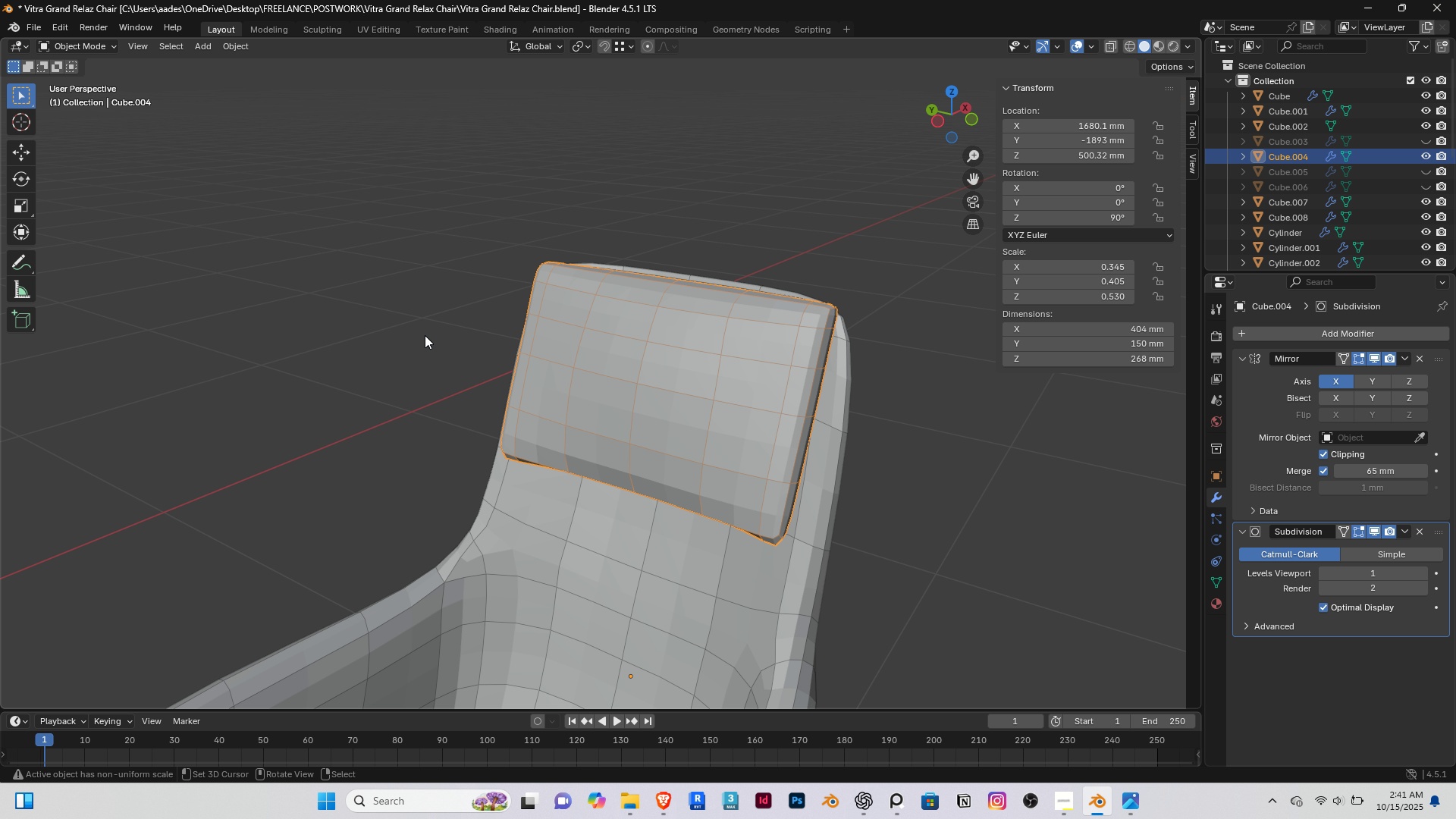 
right_click([425, 335])
 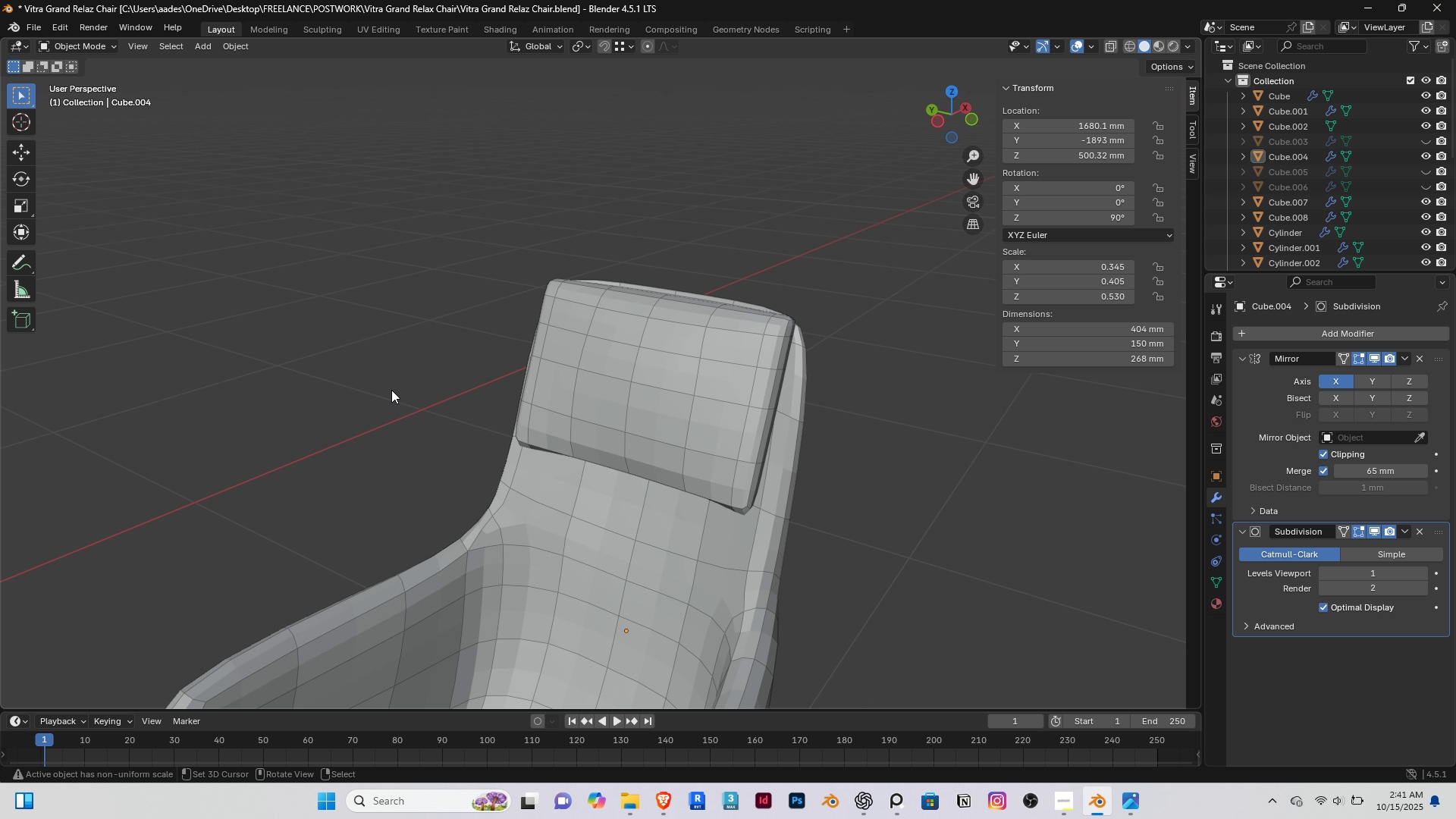 
scroll: coordinate [389, 419], scroll_direction: down, amount: 5.0